 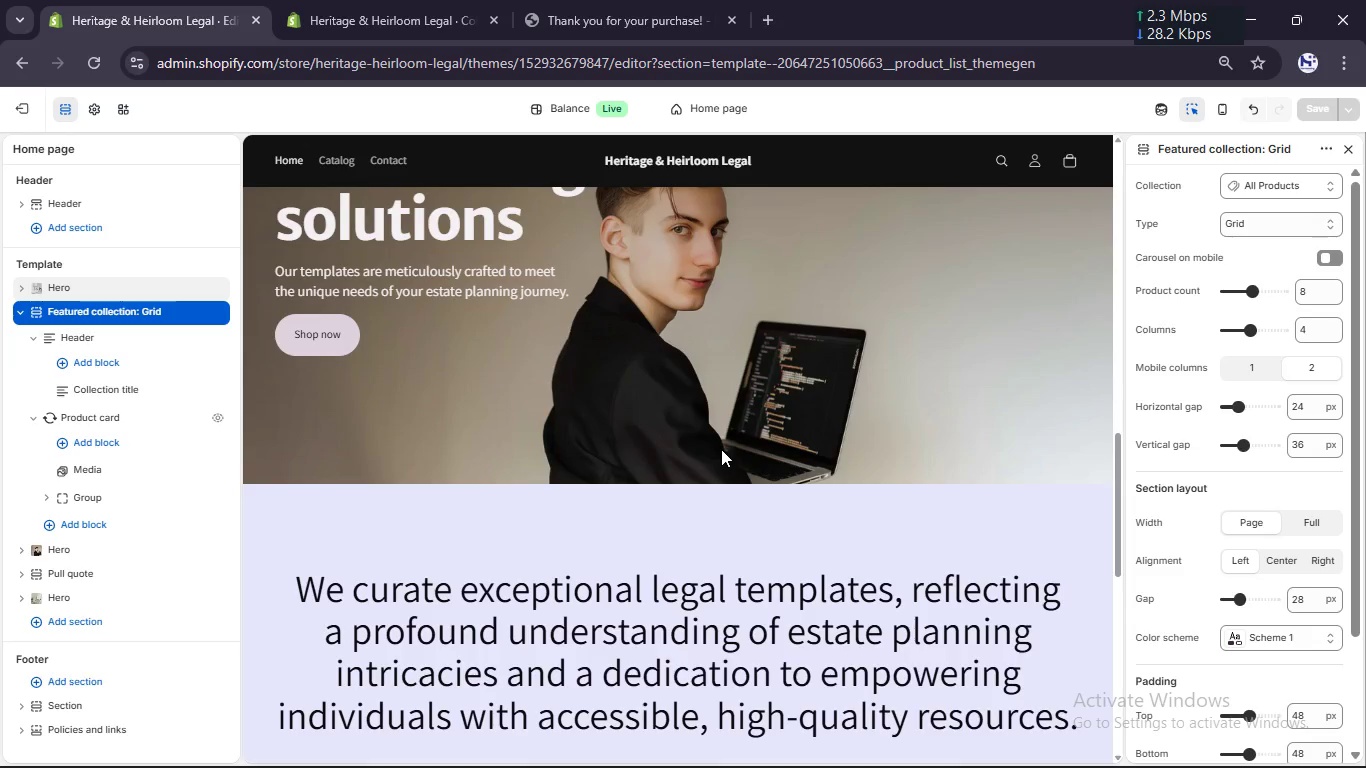 
scroll: coordinate [721, 449], scroll_direction: up, amount: 27.0
 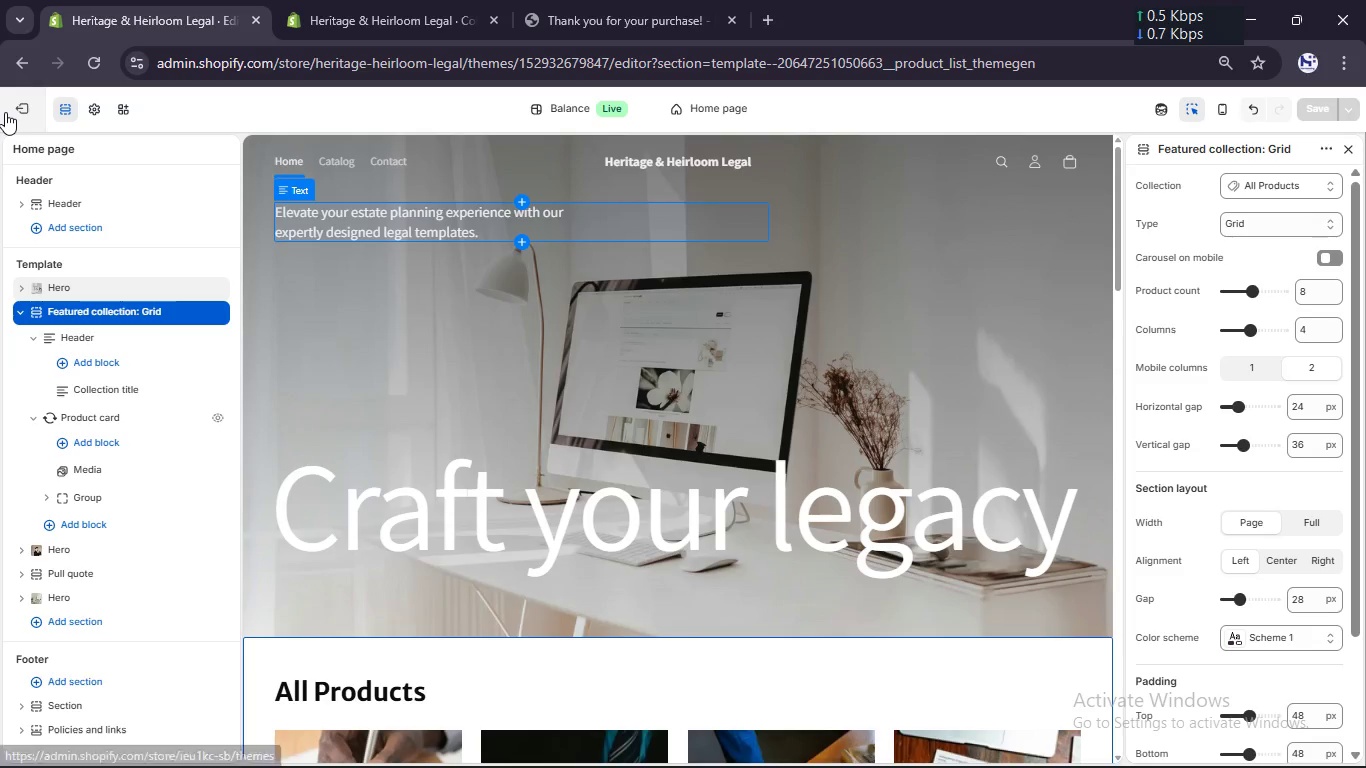 
left_click([5, 112])
 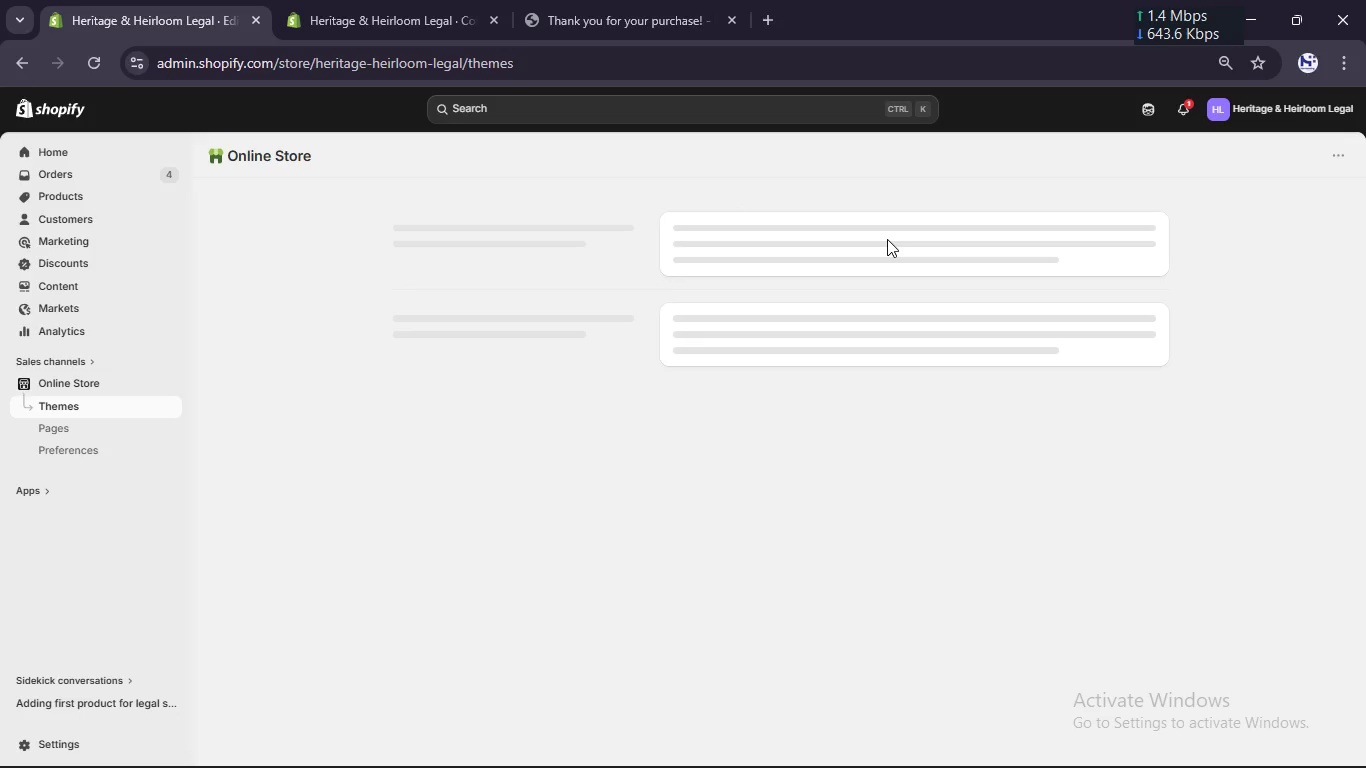 
scroll: coordinate [887, 239], scroll_direction: up, amount: 10.0
 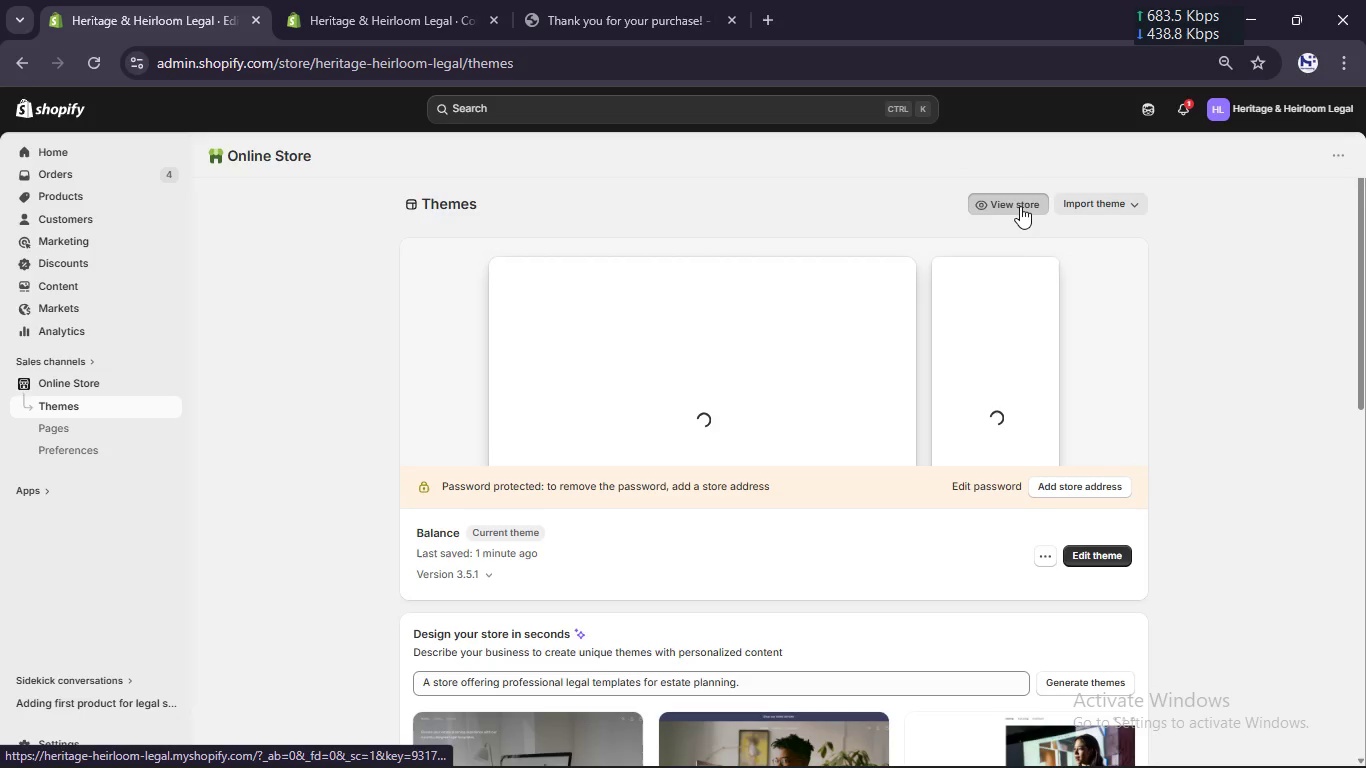 
left_click([1020, 206])
 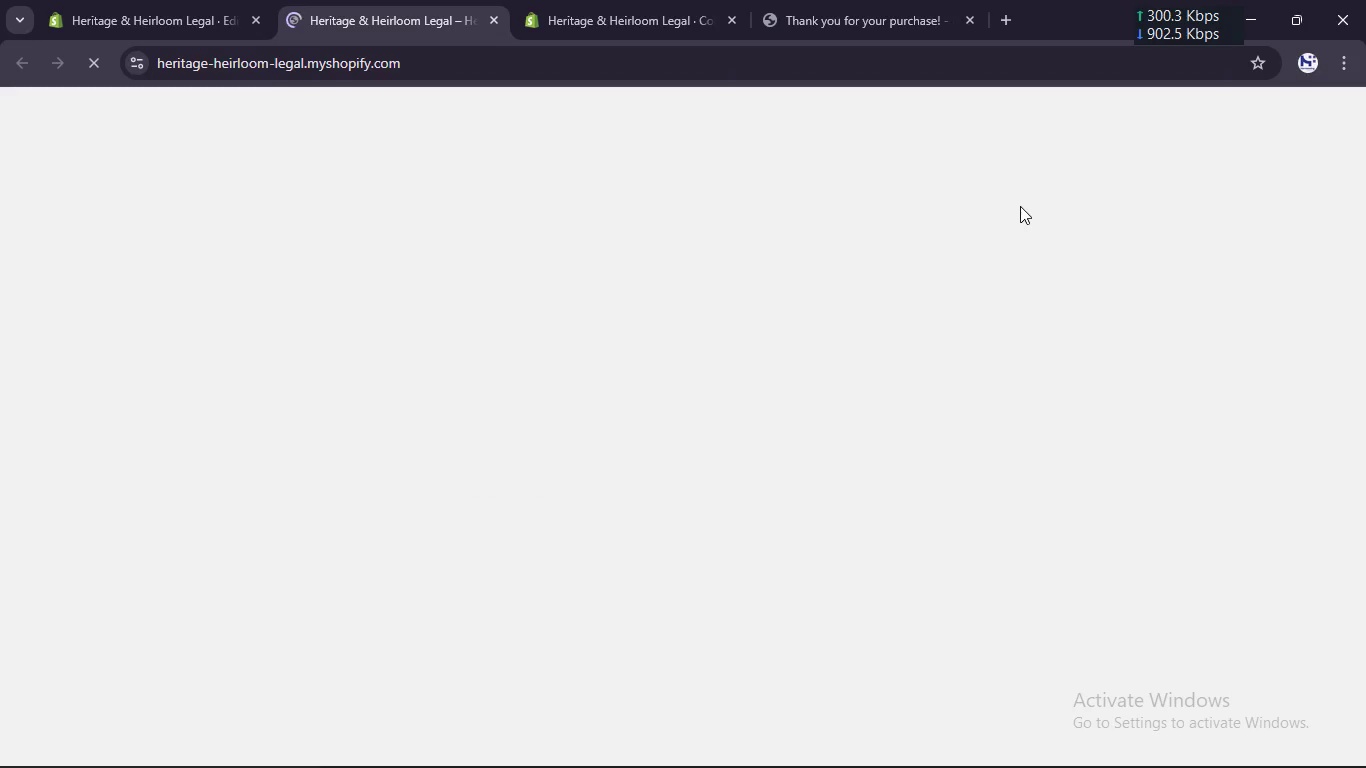 
wait(8.66)
 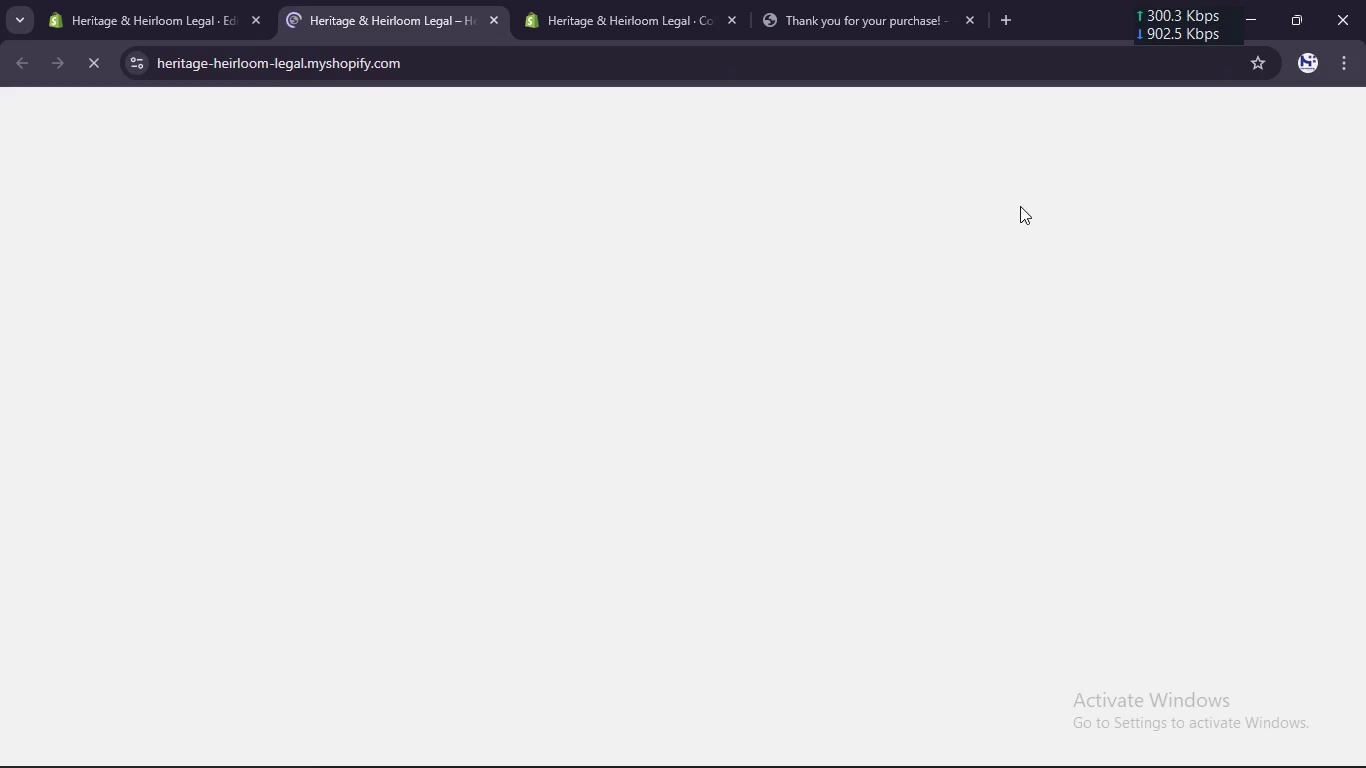 
scroll: coordinate [995, 427], scroll_direction: down, amount: 3.0
 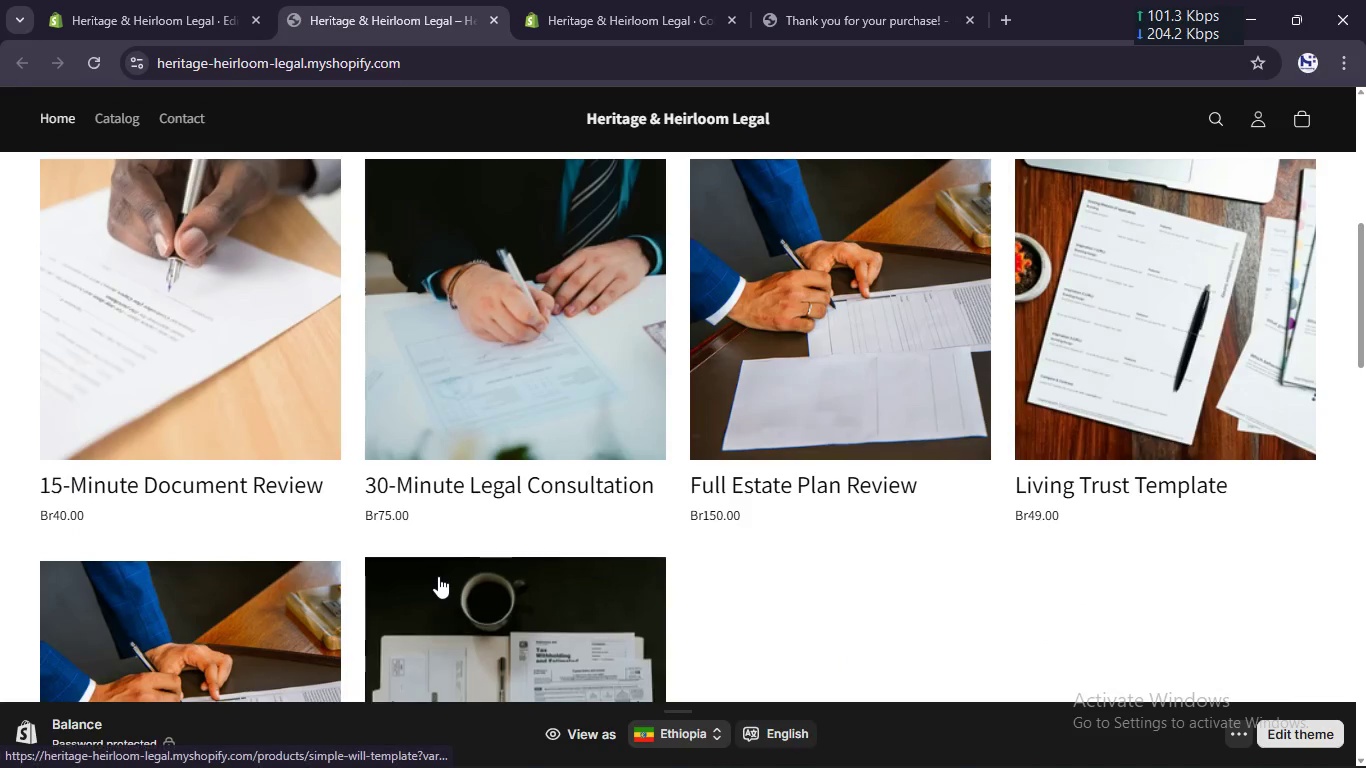 
scroll: coordinate [438, 576], scroll_direction: up, amount: 3.0
 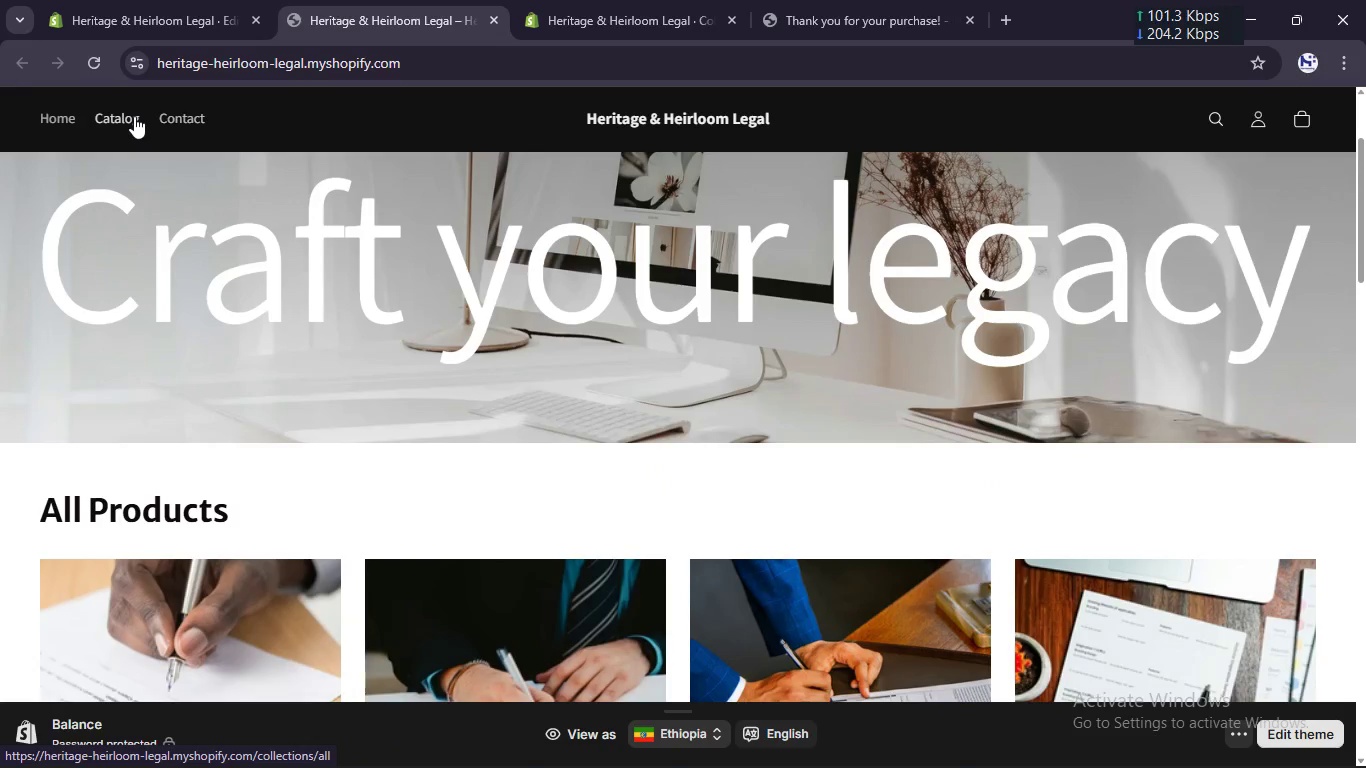 
left_click([134, 116])
 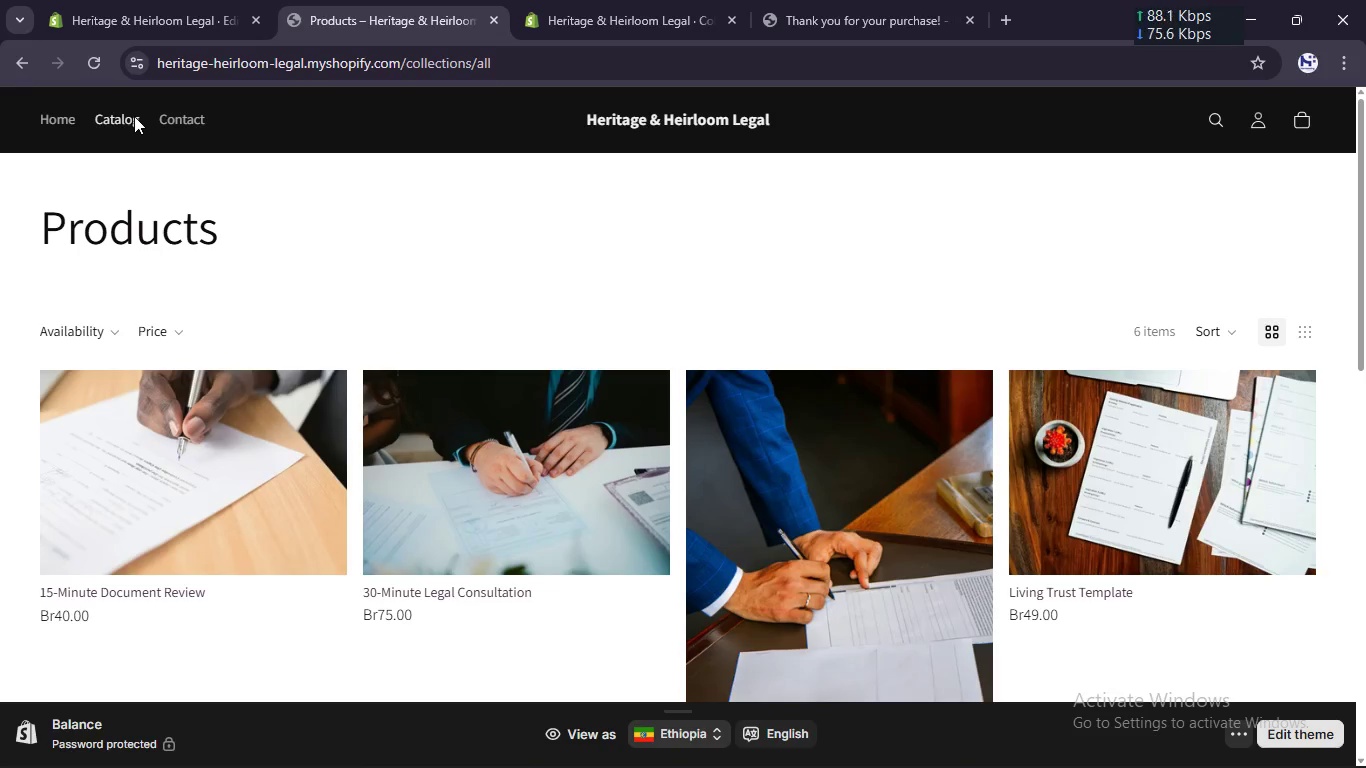 
wait(33.78)
 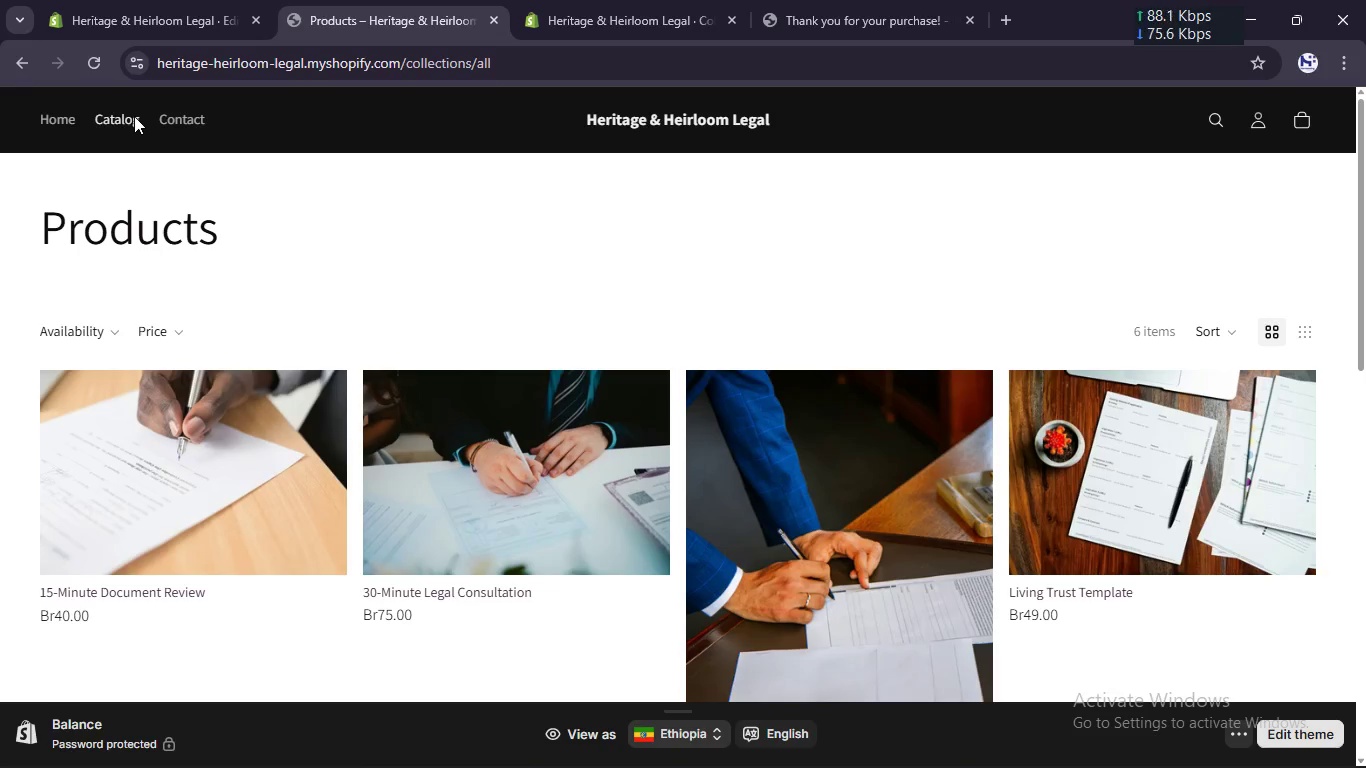 
left_click([884, 758])